 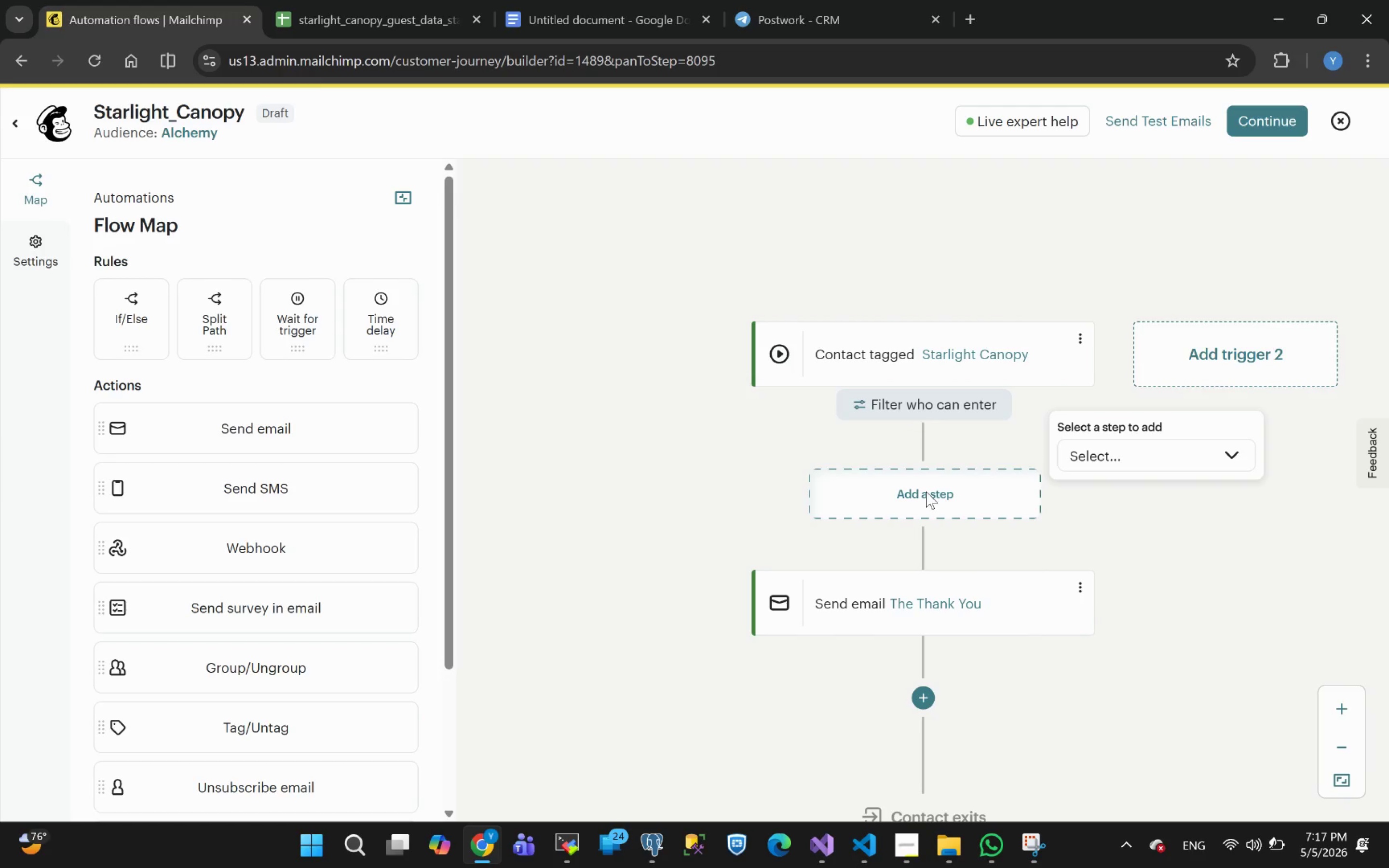 
left_click([1080, 455])
 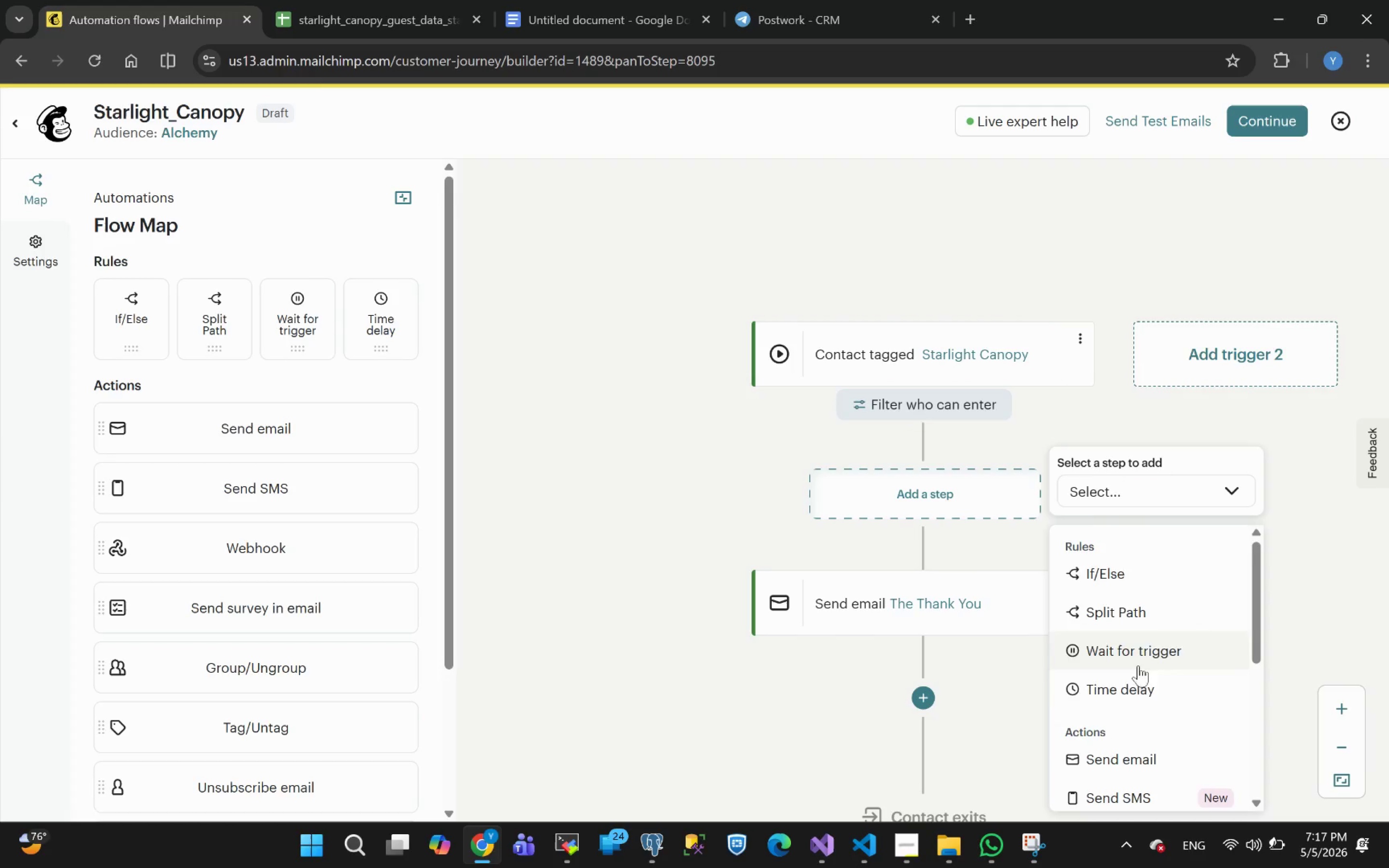 
left_click([1122, 687])
 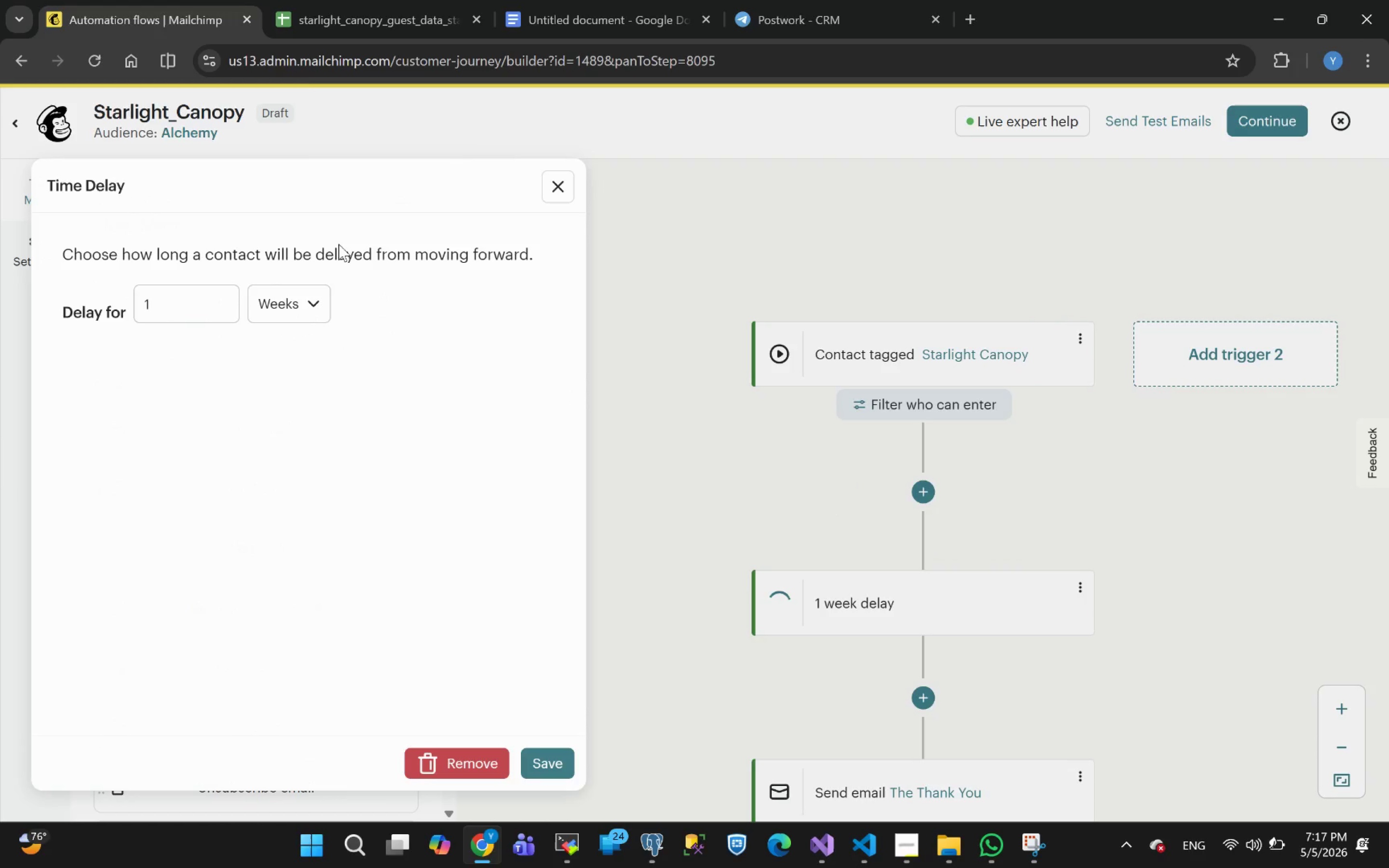 
left_click_drag(start_coordinate=[190, 301], to_coordinate=[8, 318])
 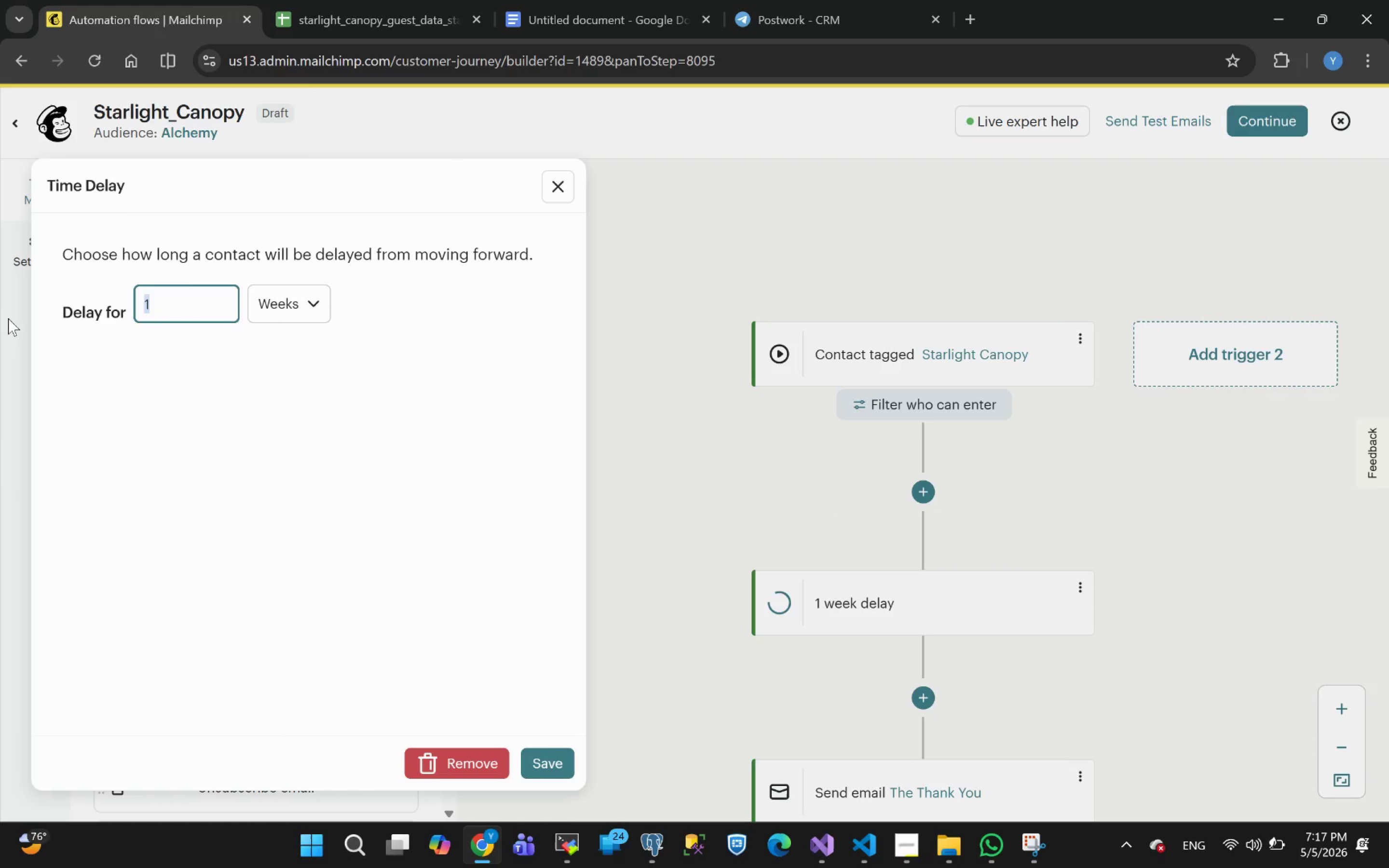 
key(3)
 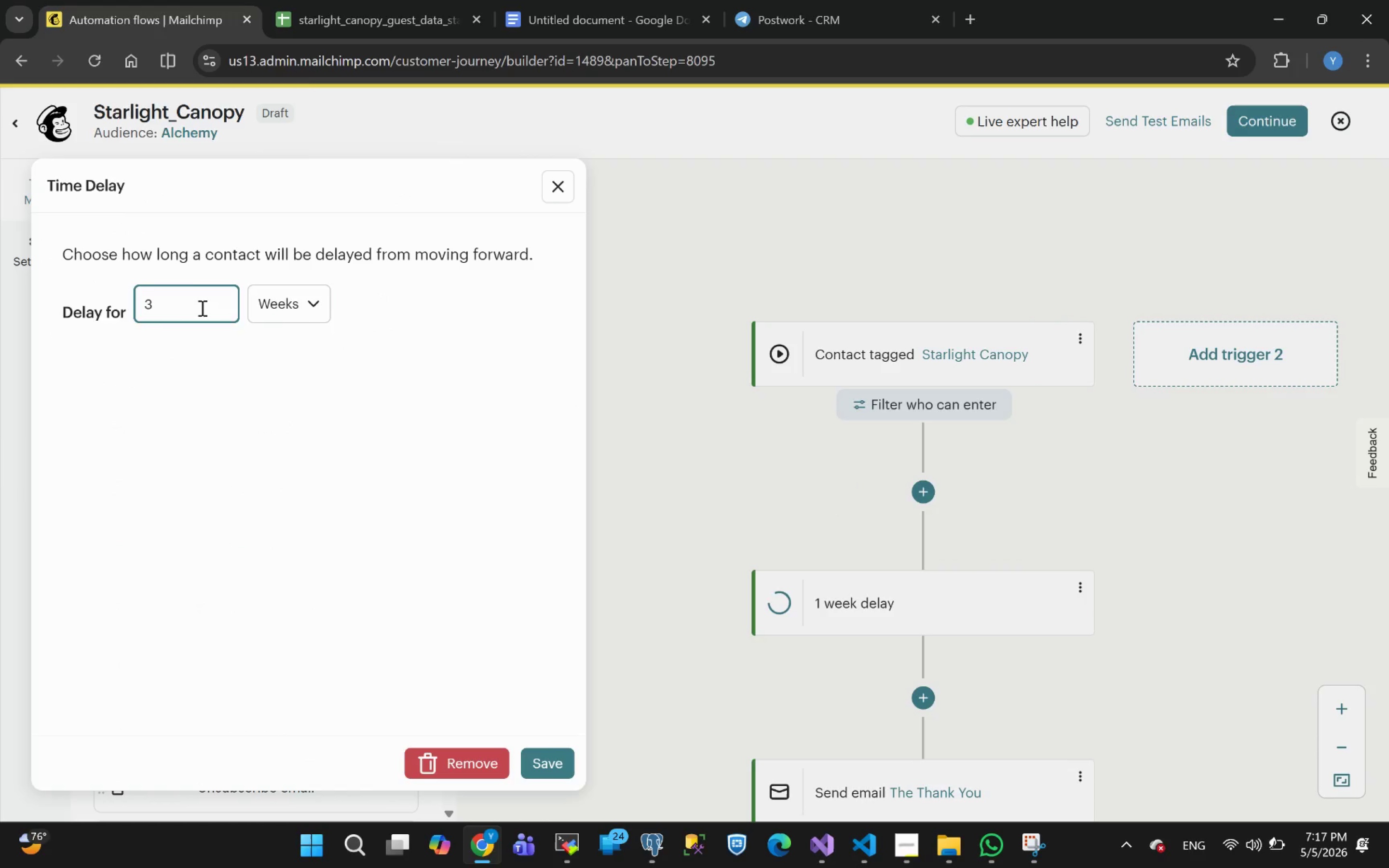 
left_click([271, 311])
 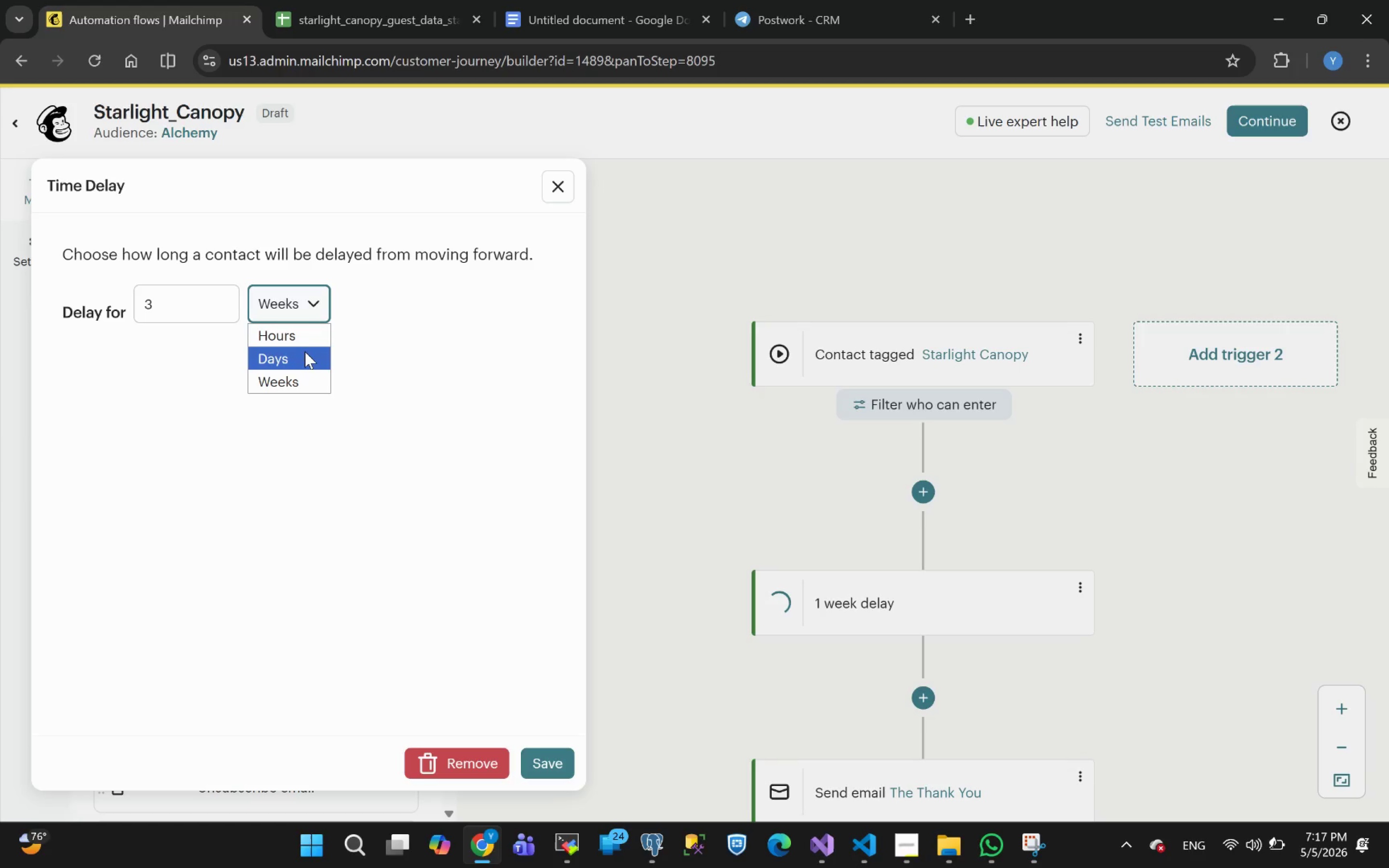 
left_click([293, 355])
 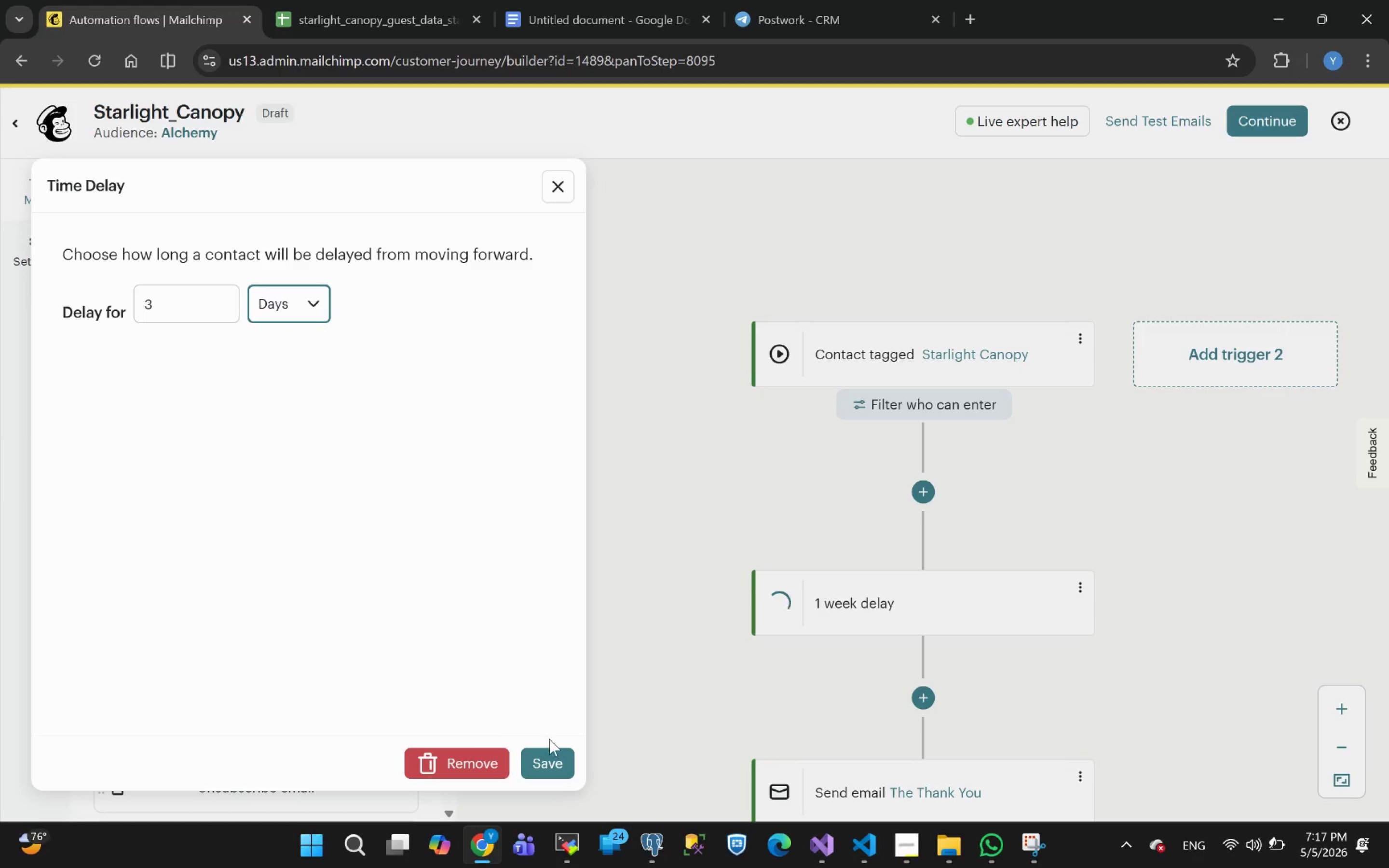 
left_click([552, 764])
 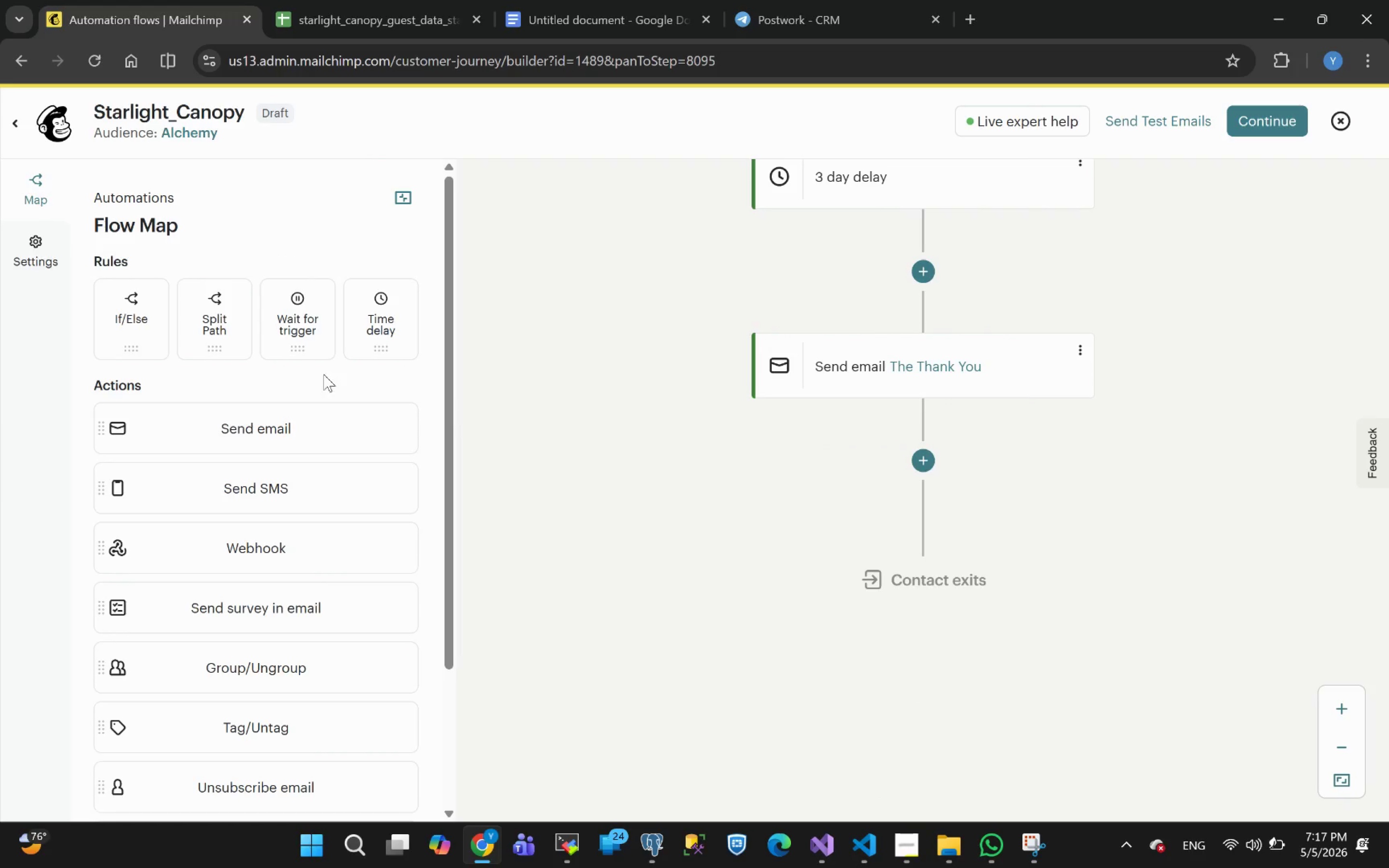 
left_click_drag(start_coordinate=[382, 311], to_coordinate=[940, 444])
 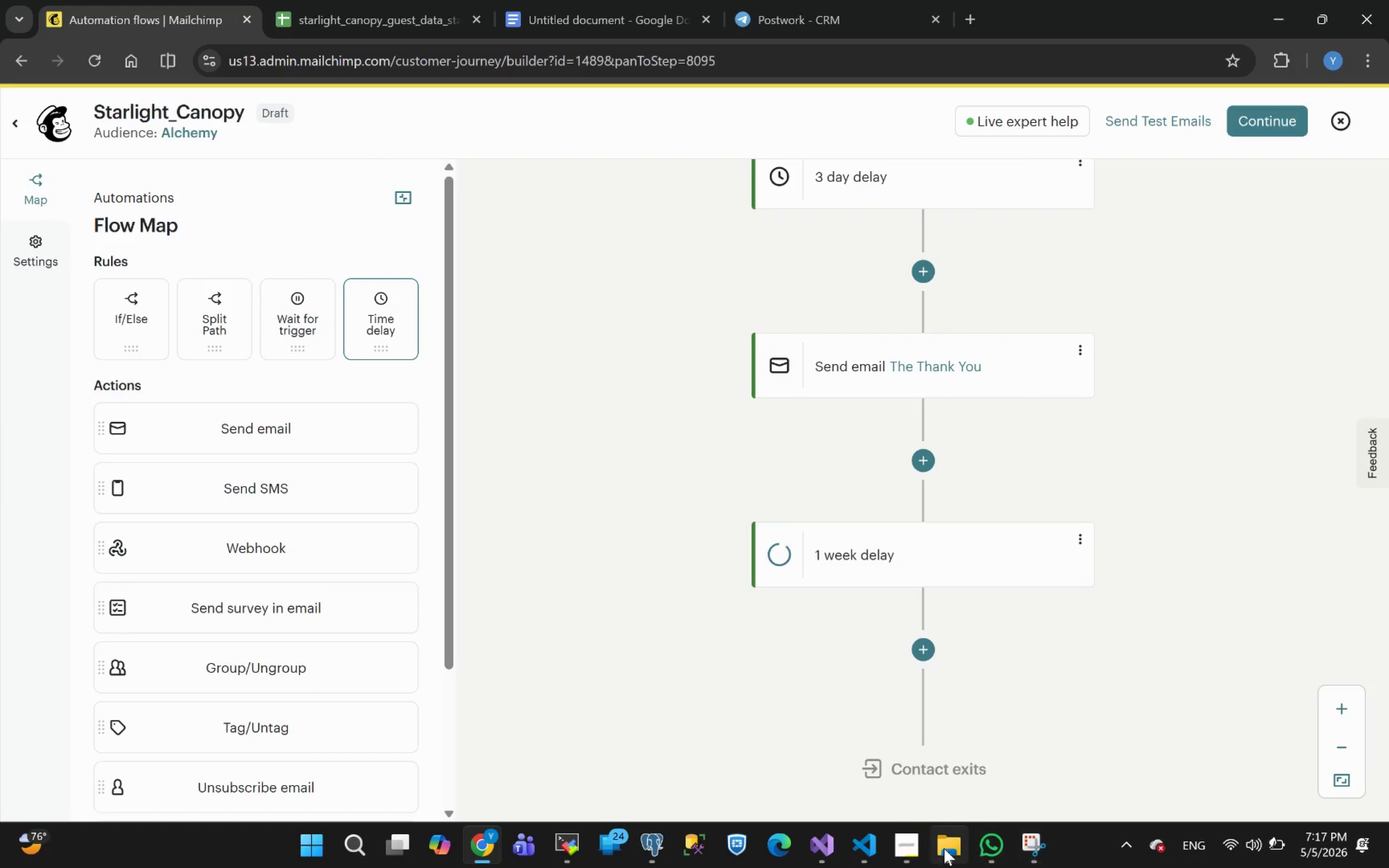 
left_click([907, 844])